 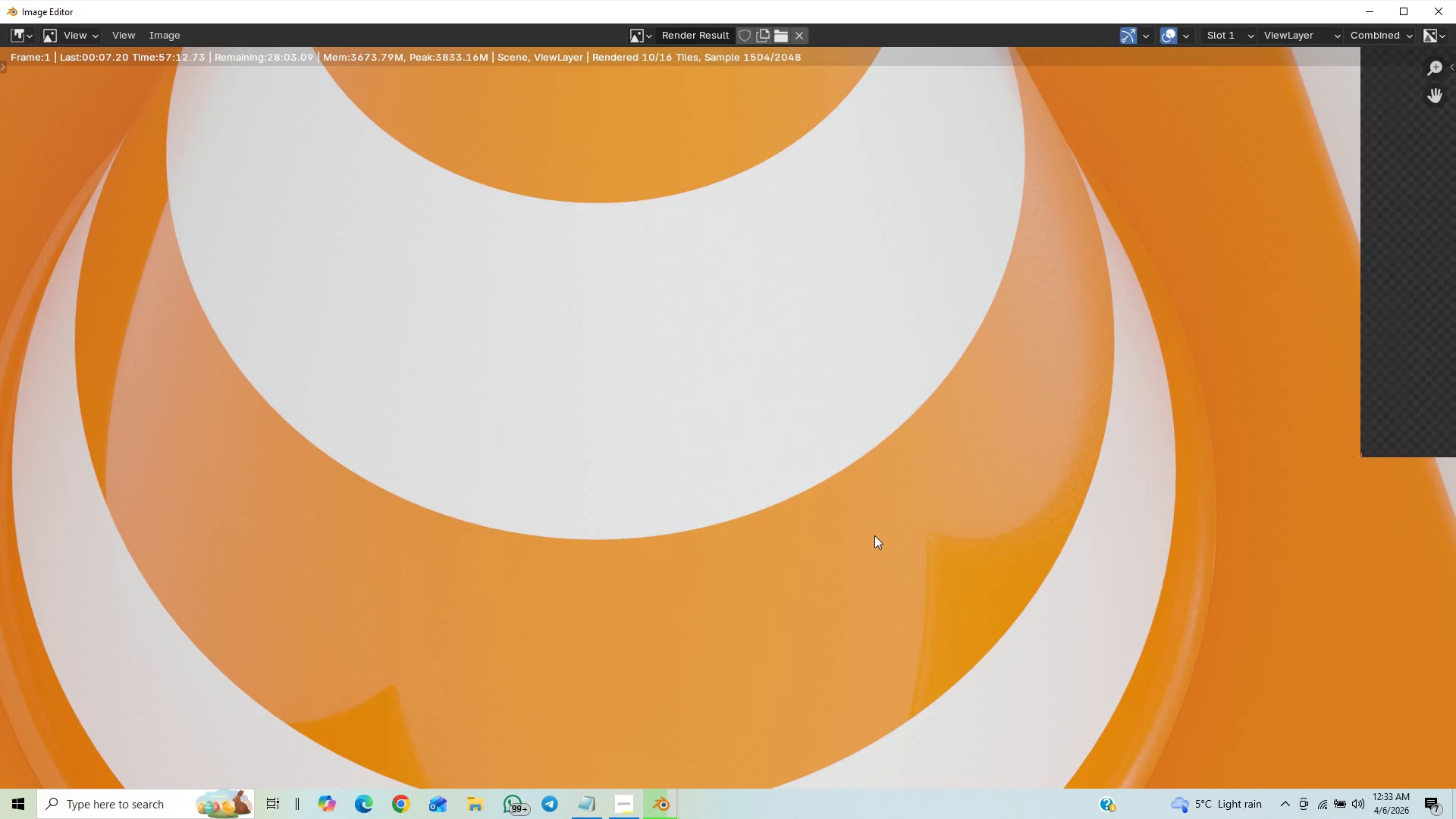 
scroll: coordinate [883, 541], scroll_direction: none, amount: 0.0
 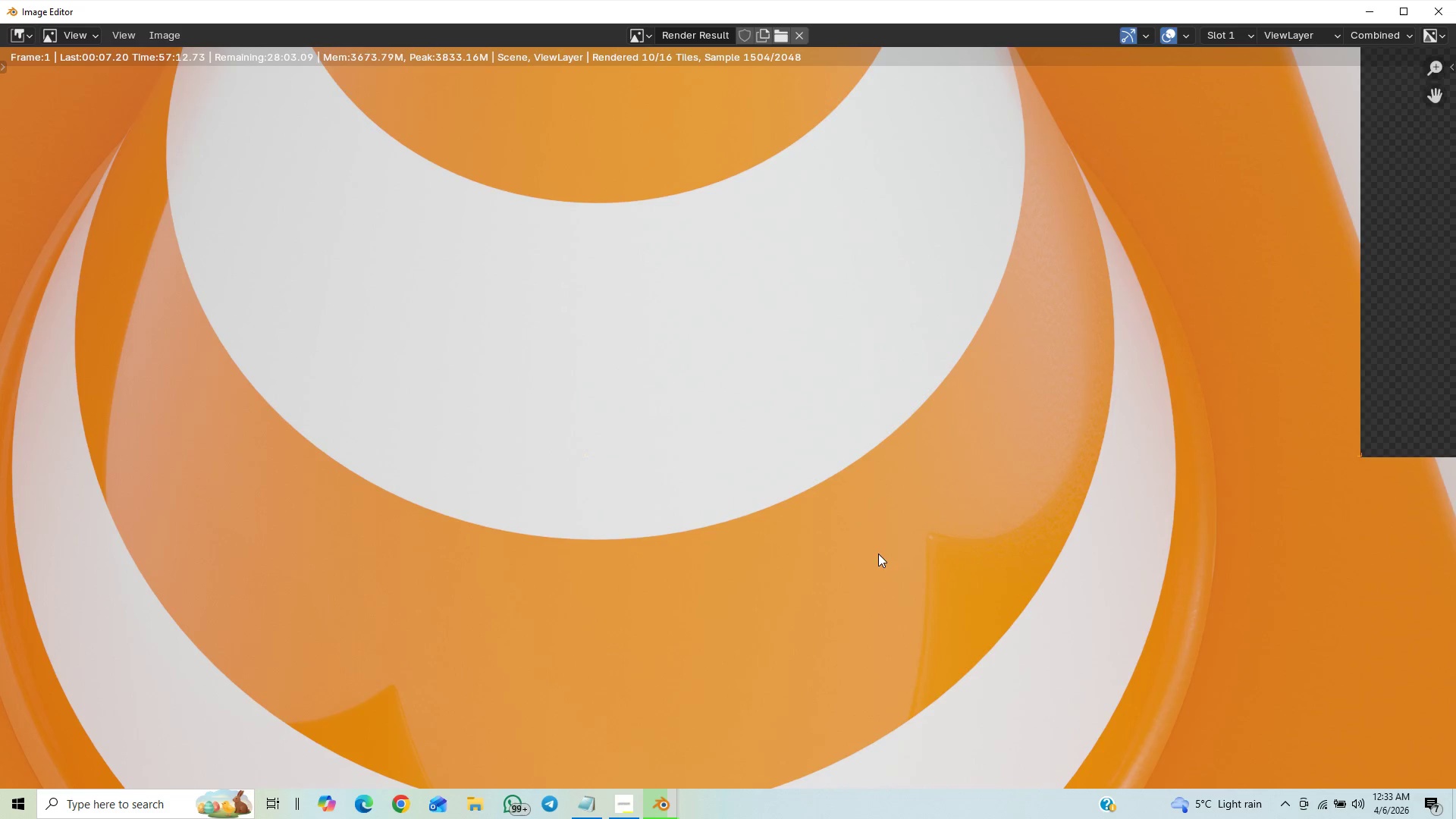 
scroll: coordinate [868, 538], scroll_direction: down, amount: 9.0
 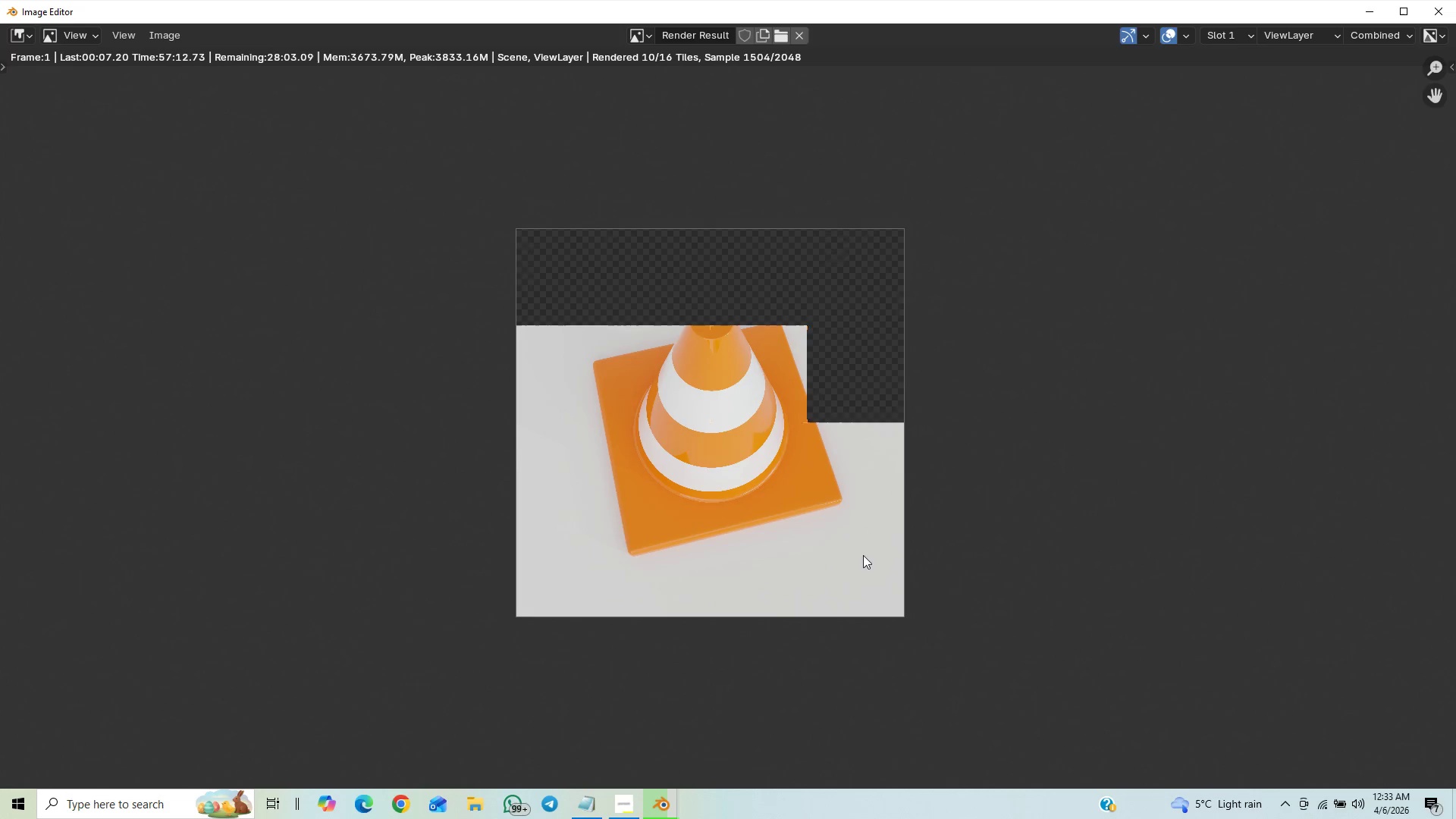 
scroll: coordinate [860, 557], scroll_direction: up, amount: 2.0
 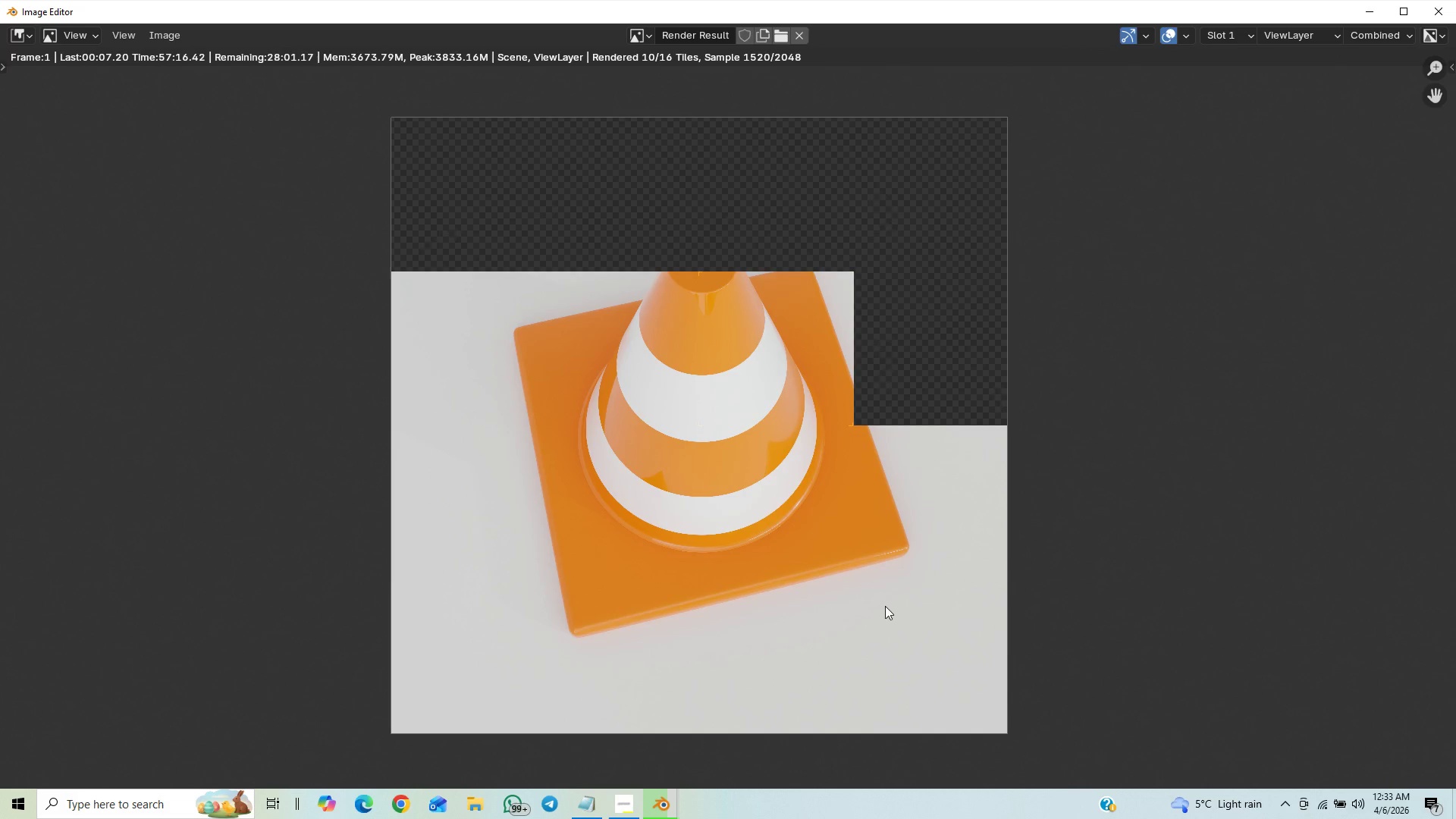 
scroll: coordinate [899, 570], scroll_direction: down, amount: 3.0
 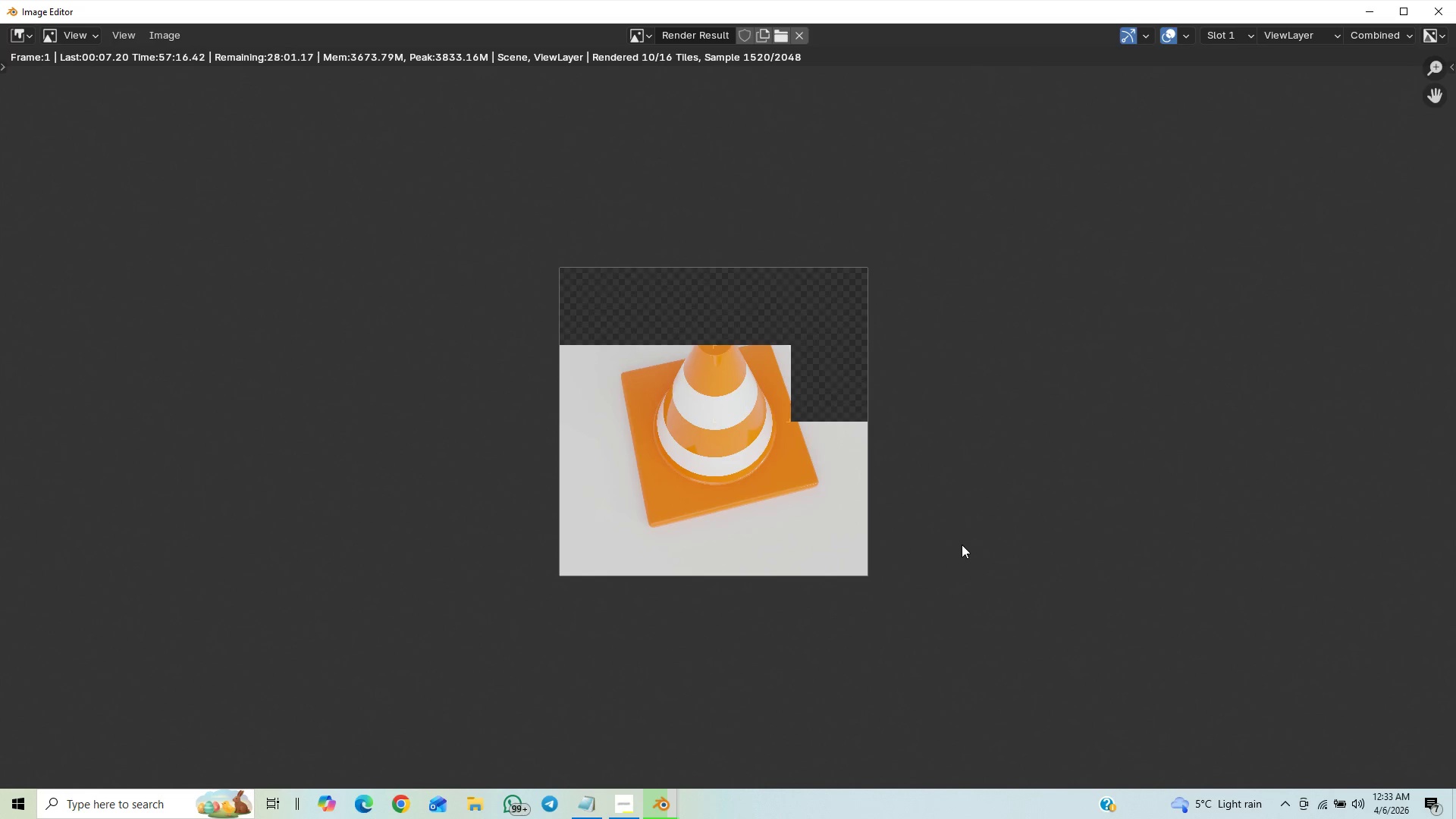 
scroll: coordinate [974, 544], scroll_direction: up, amount: 4.0
 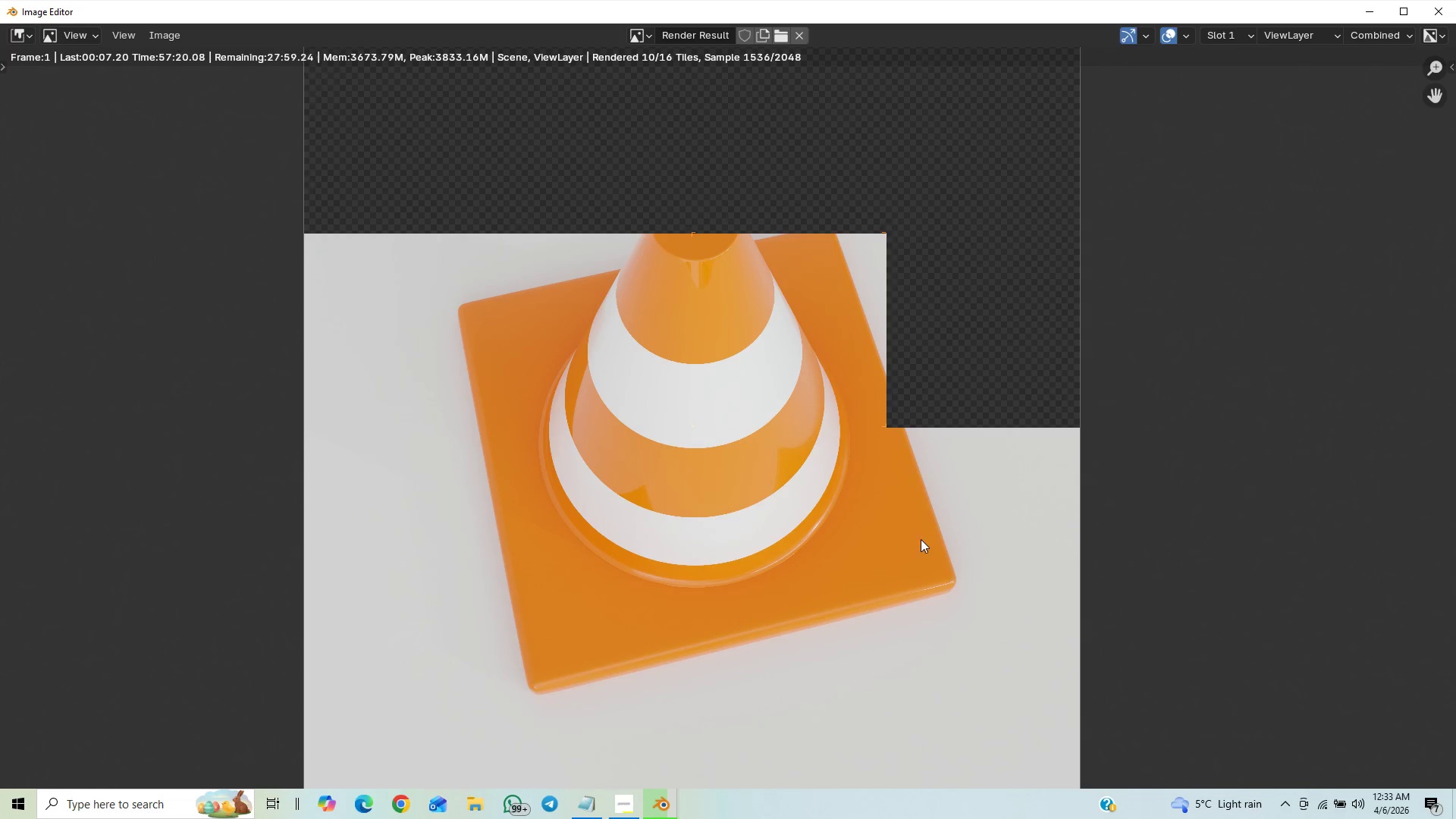 
scroll: coordinate [925, 542], scroll_direction: down, amount: 1.0
 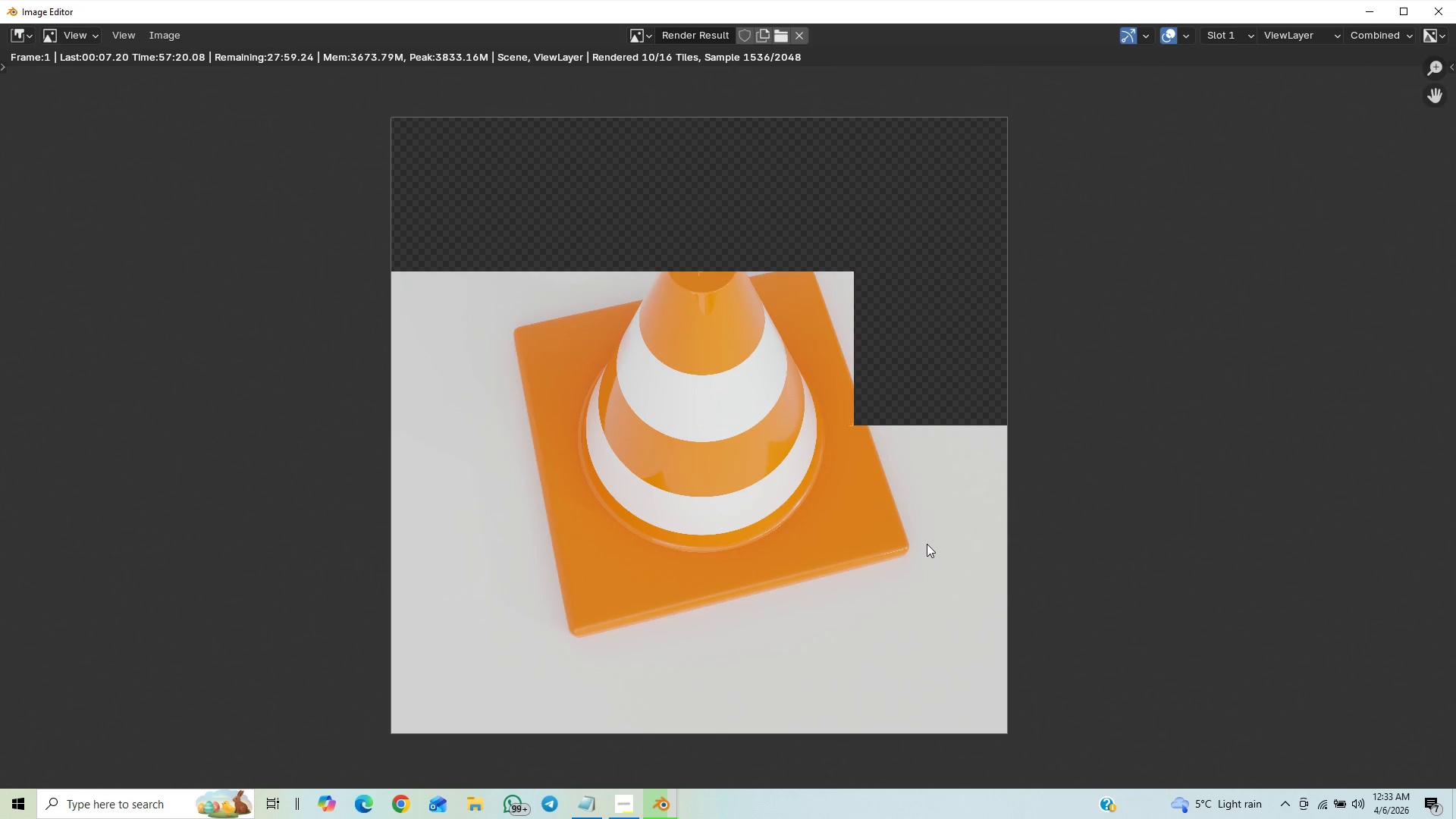 
scroll: coordinate [927, 544], scroll_direction: up, amount: 3.0
 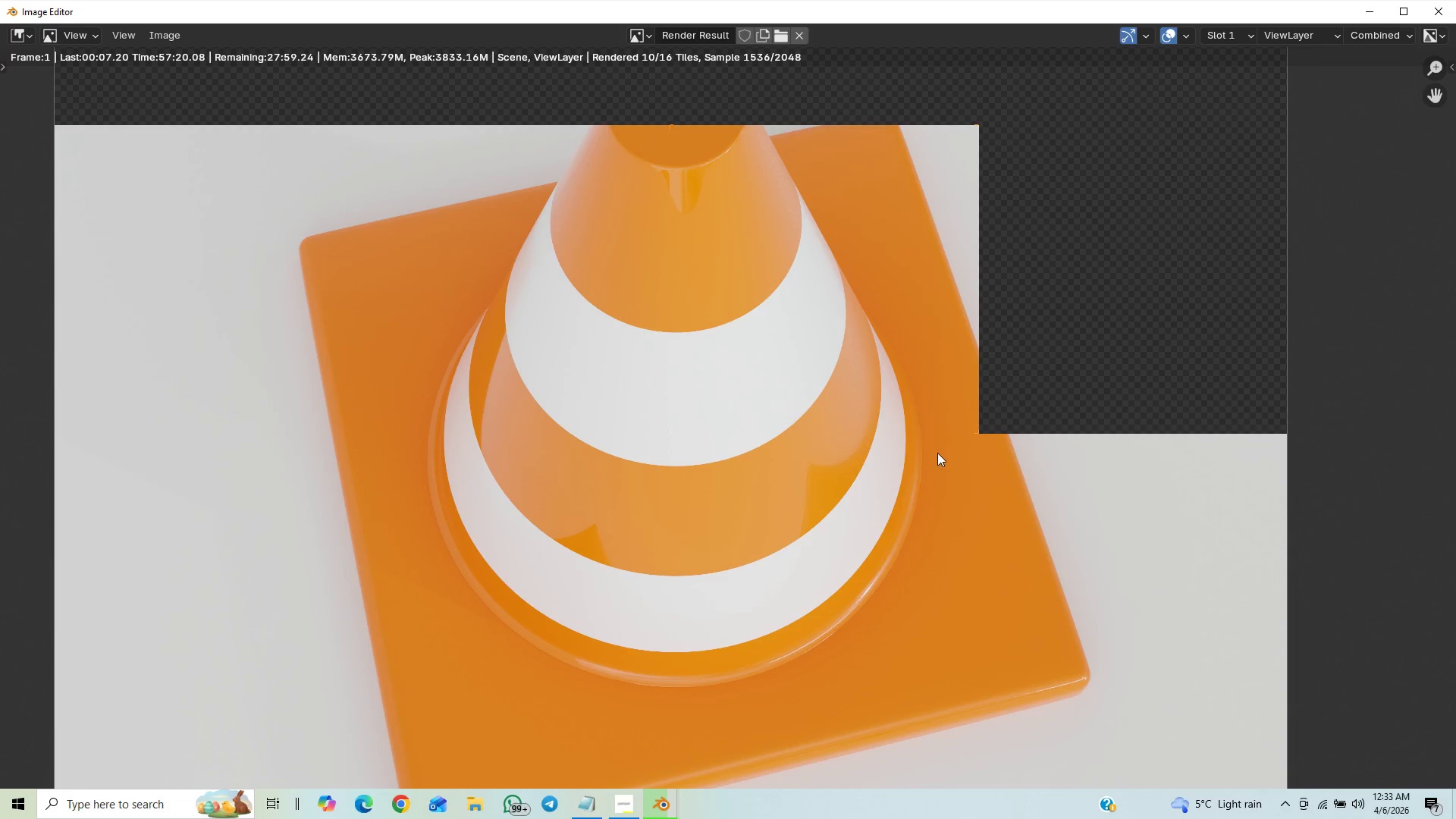 
scroll: coordinate [947, 485], scroll_direction: down, amount: 3.0
 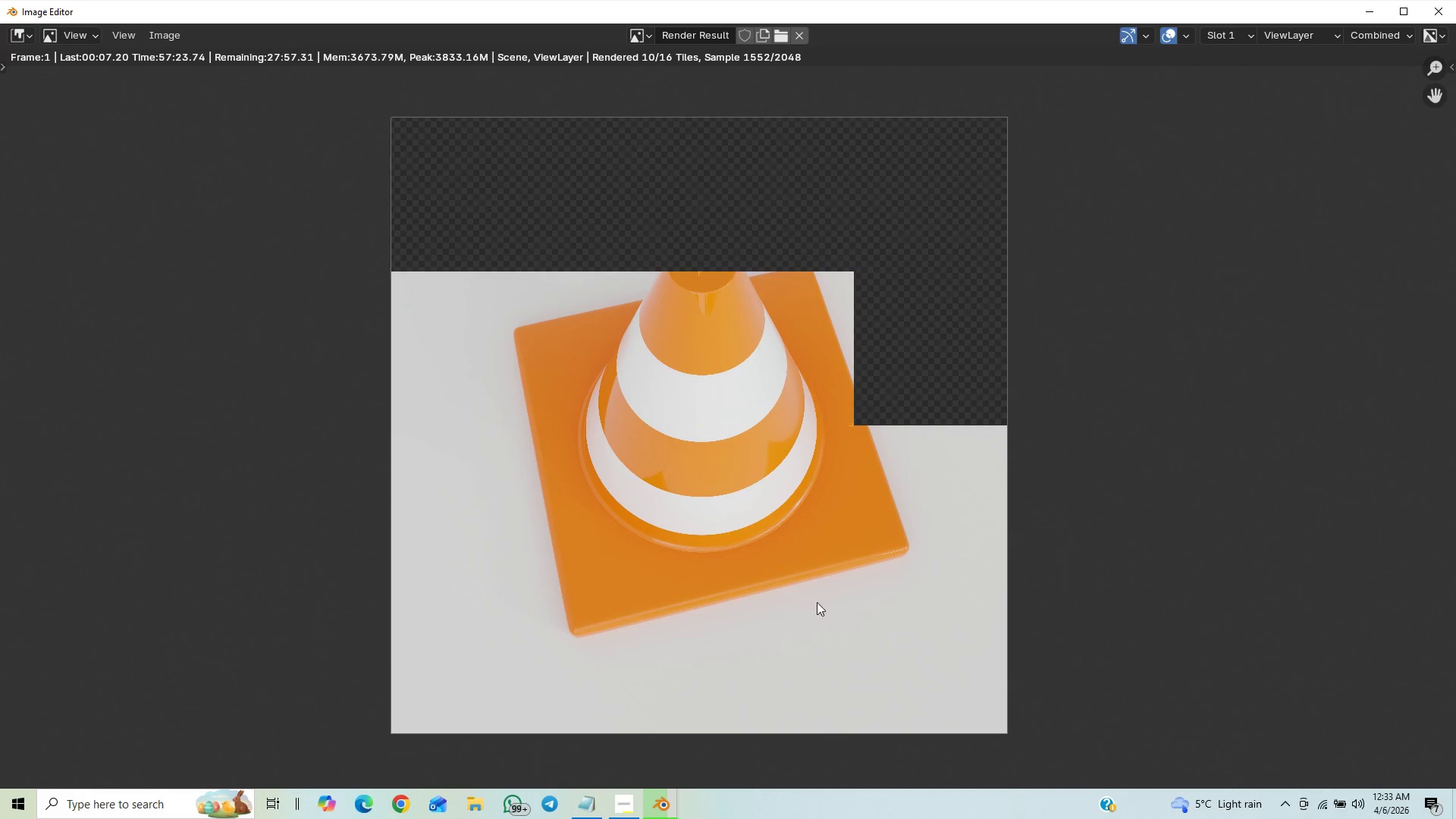 
mouse_move([646, 780])
 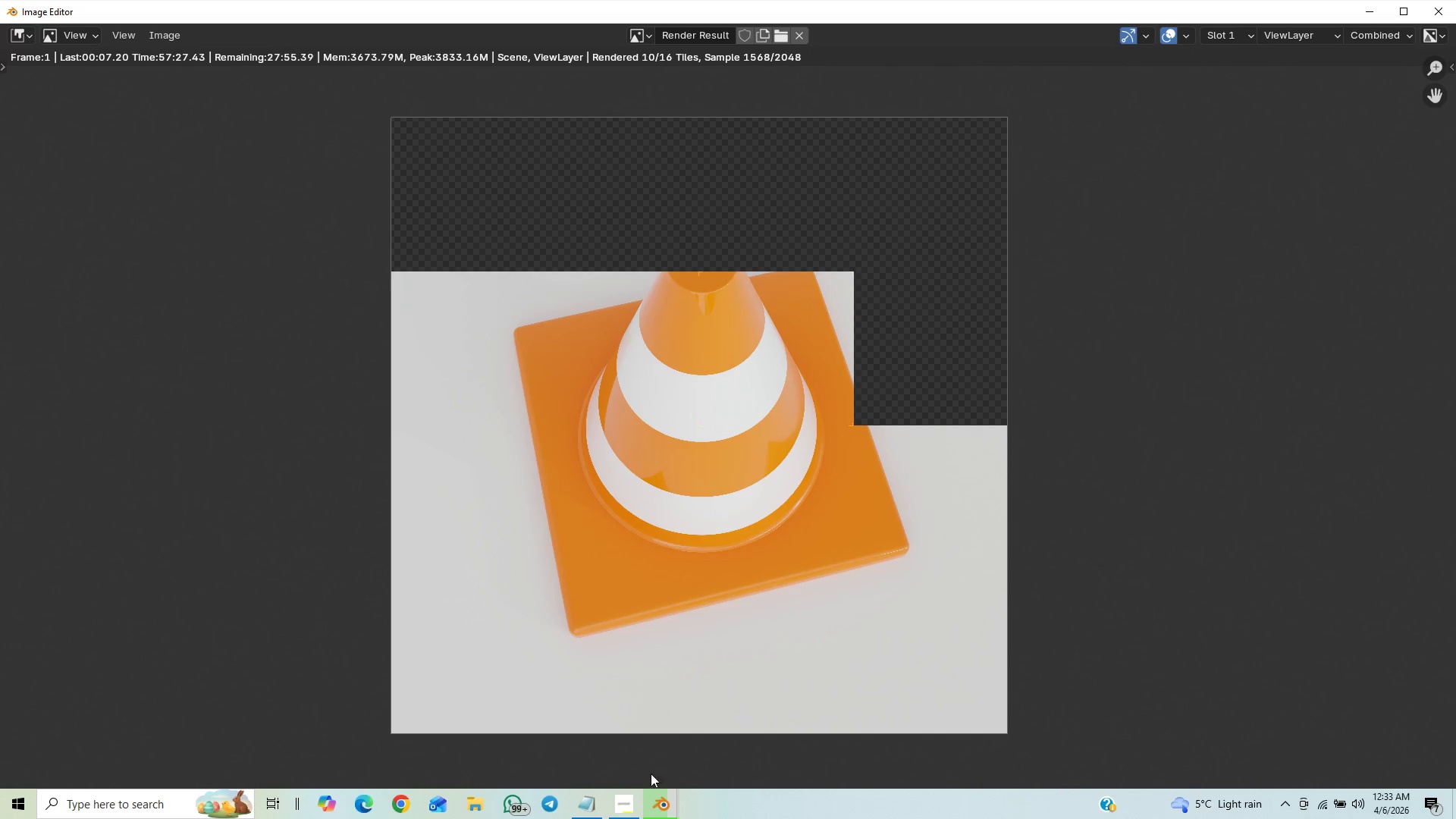 
left_click([626, 805])